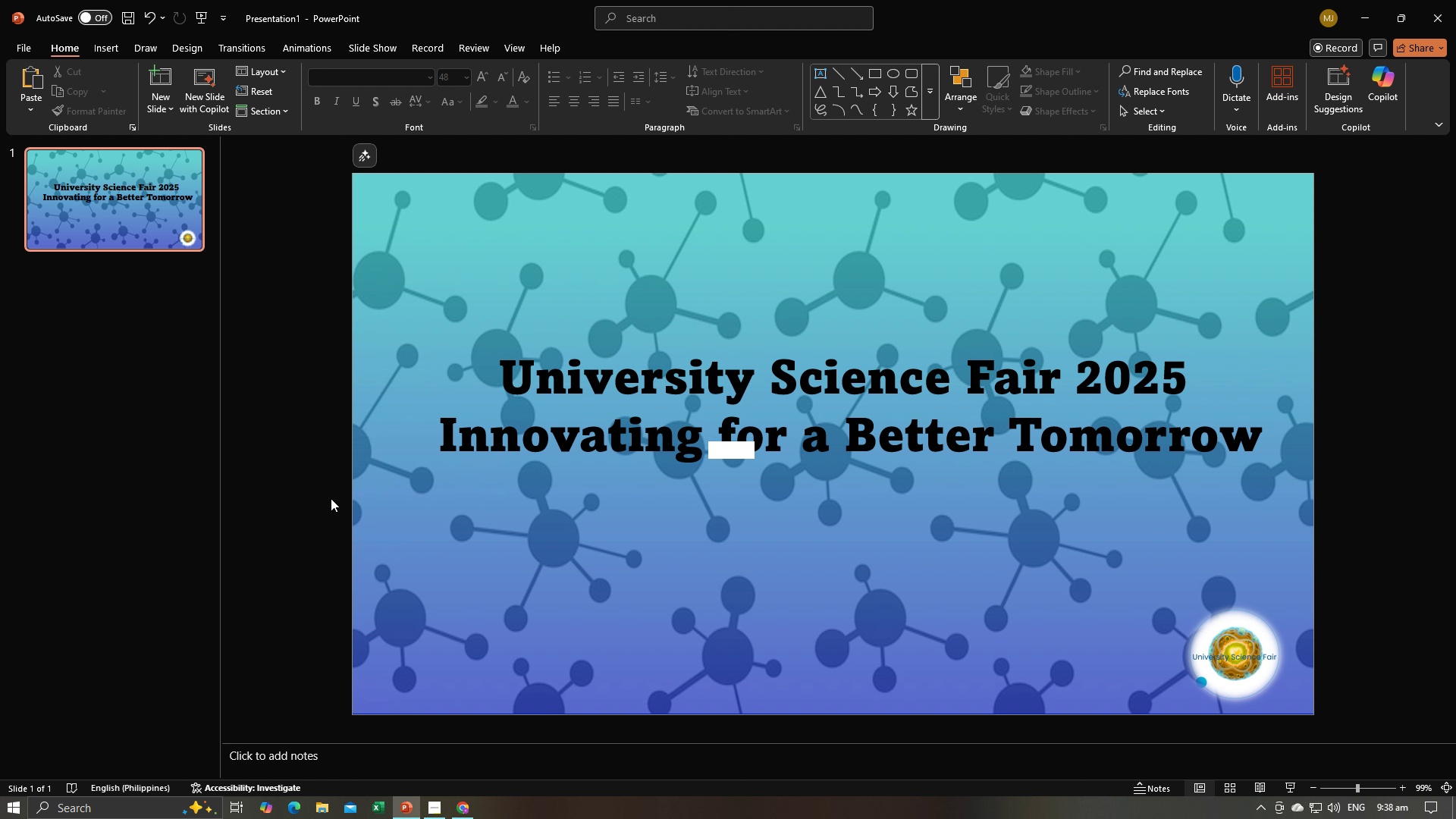 
key(Control+V)
 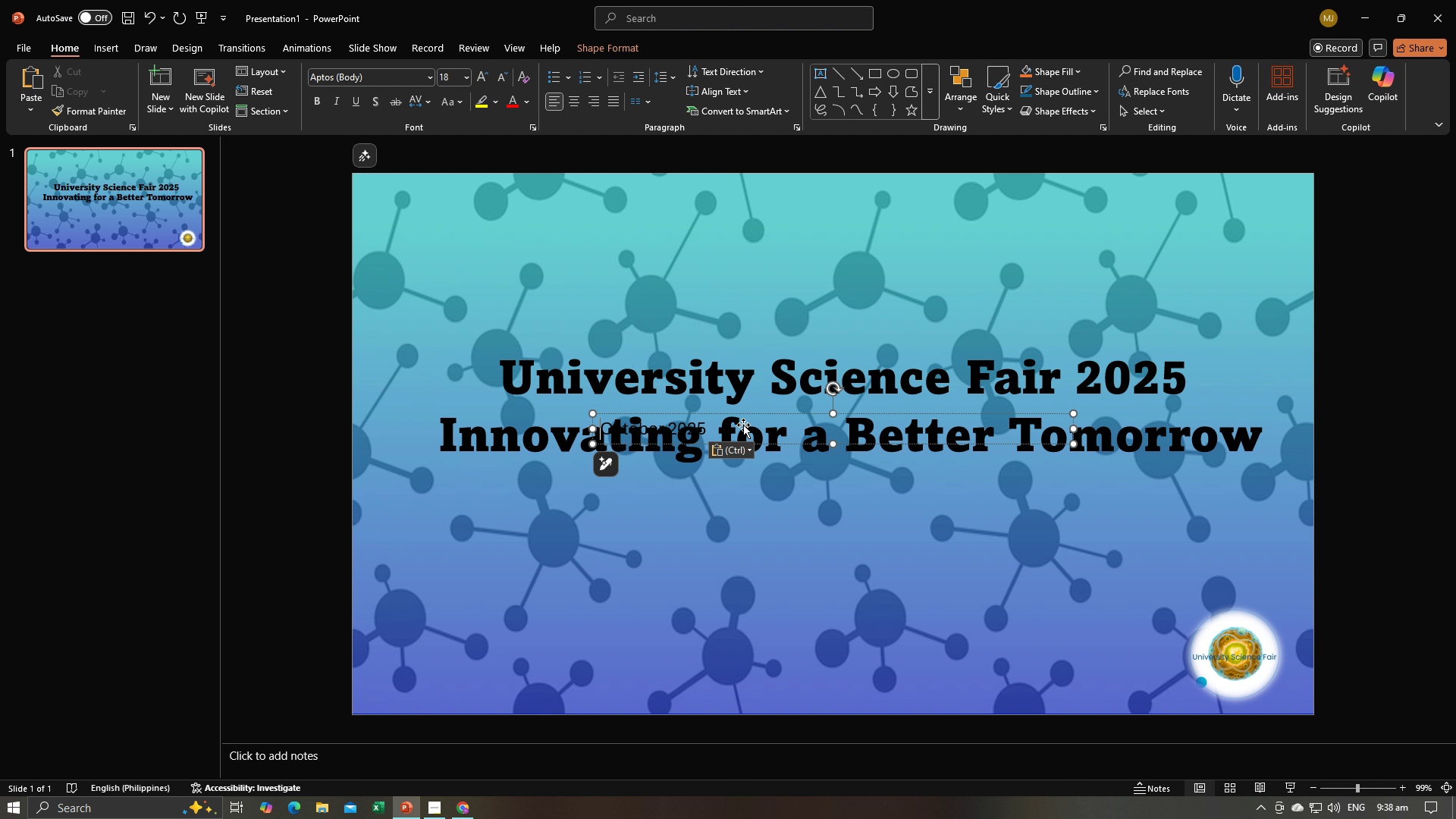 
key(Control+A)
 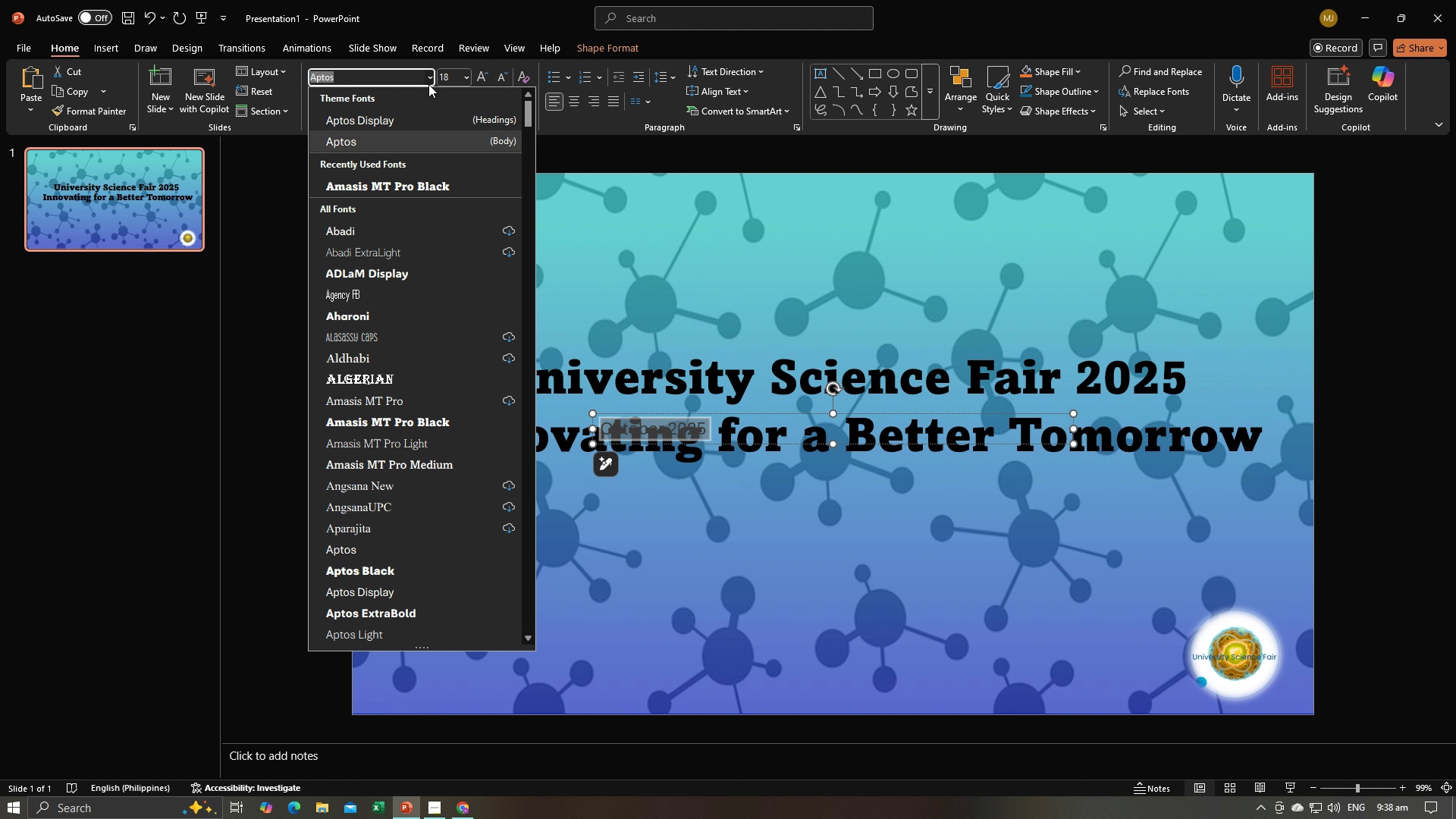 
mouse_move([424, 200])
 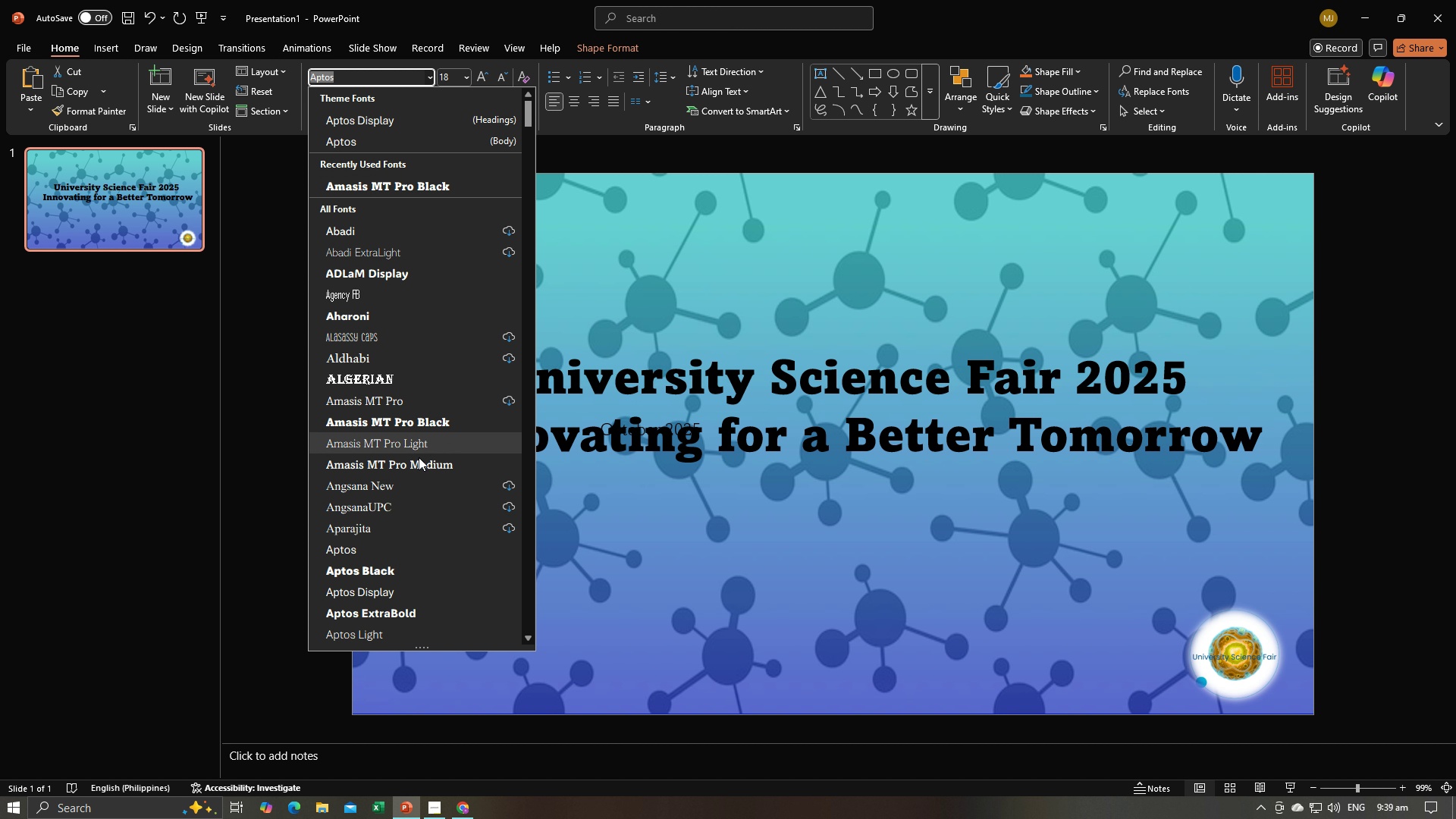 
left_click([424, 460])
 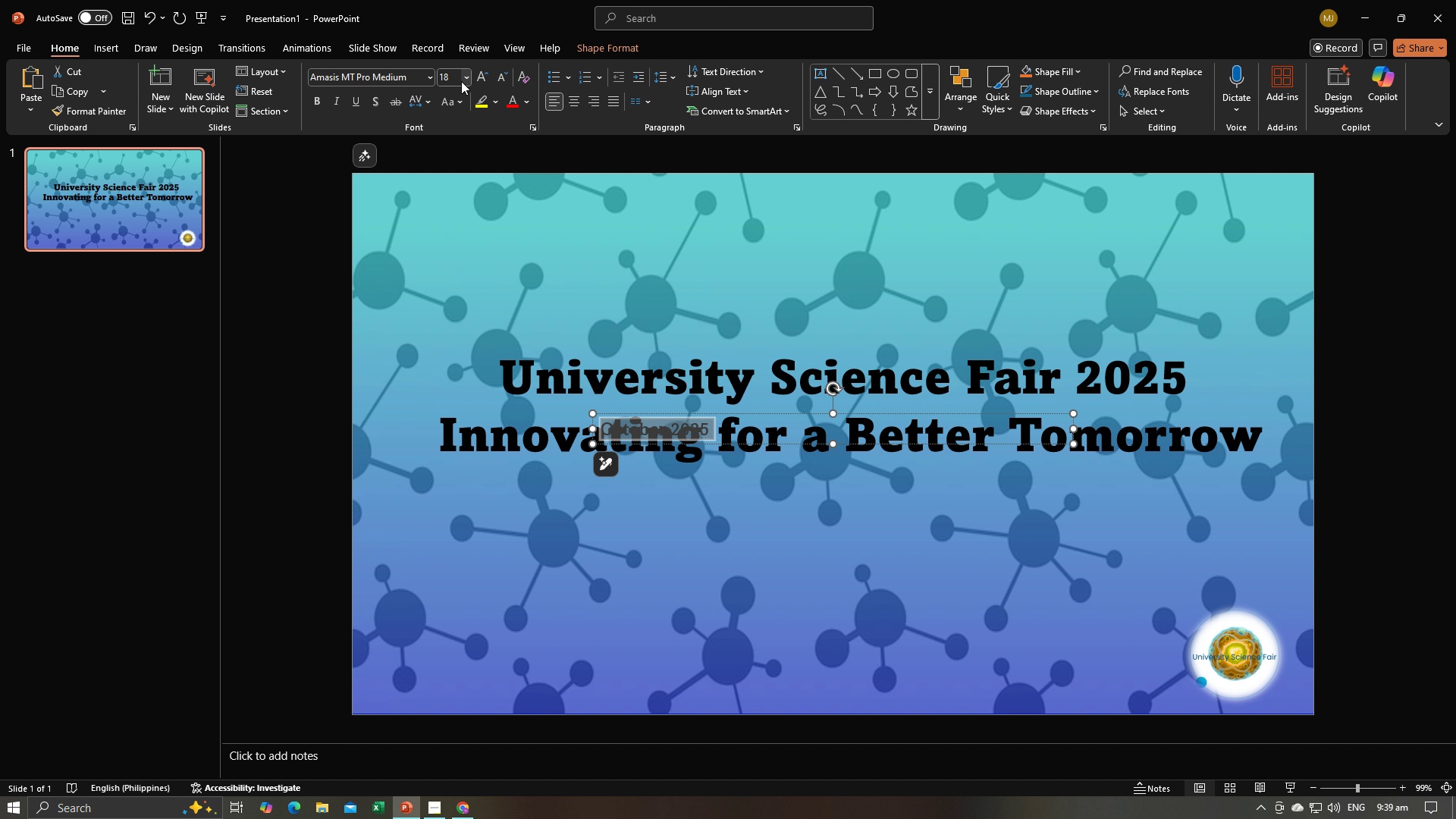 
left_click([463, 80])
 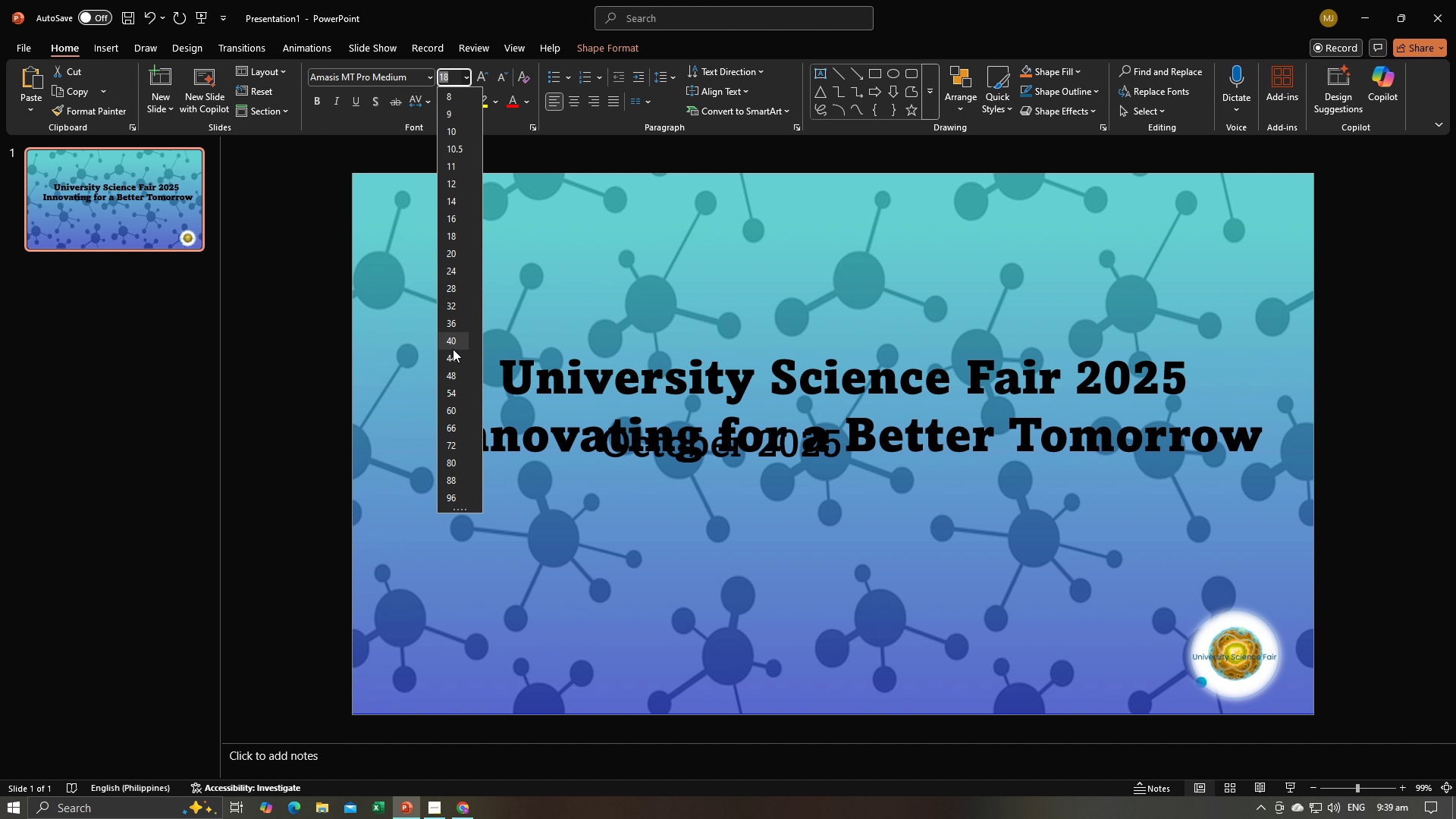 
left_click([451, 357])
 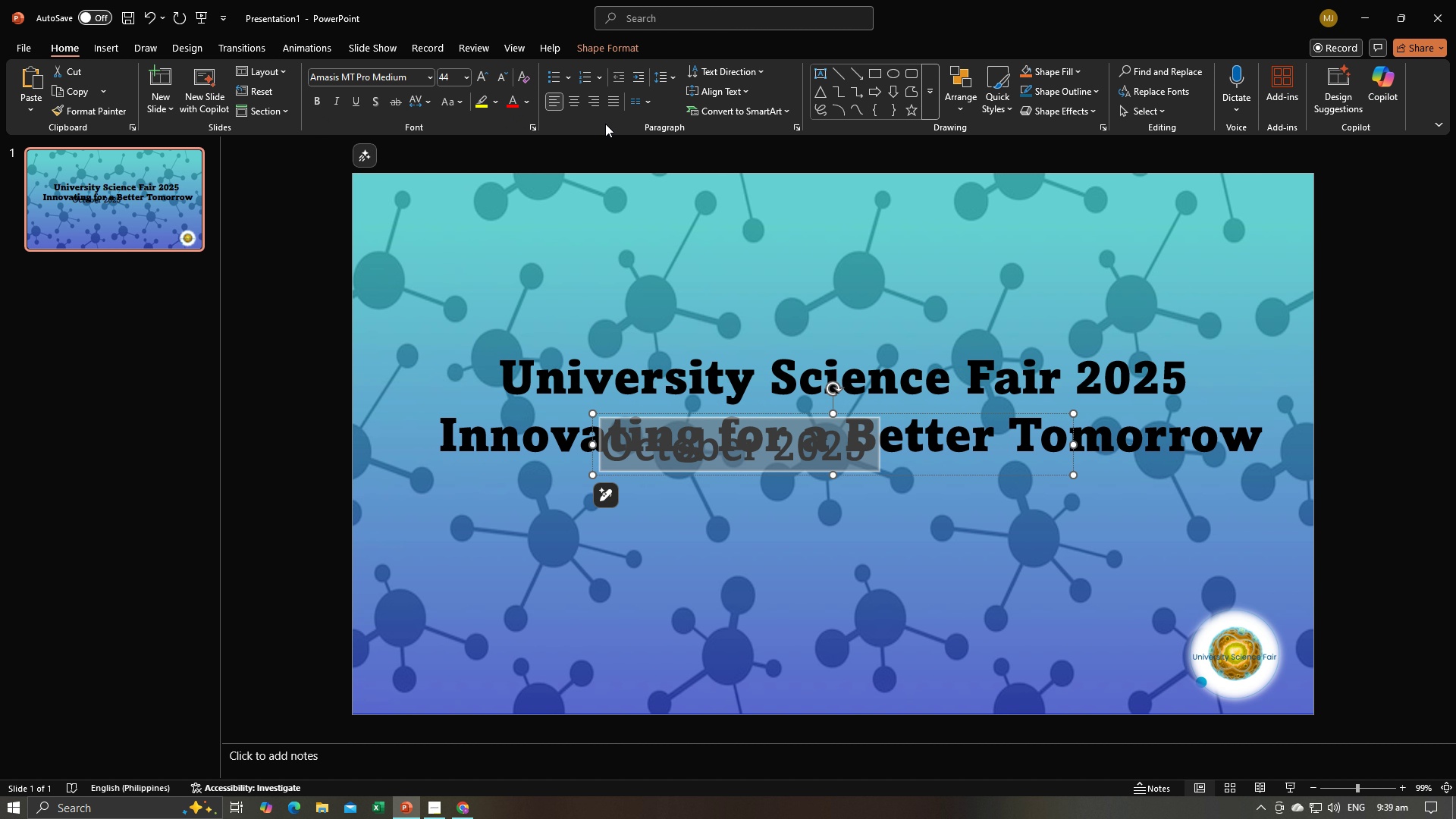 
left_click([566, 101])
 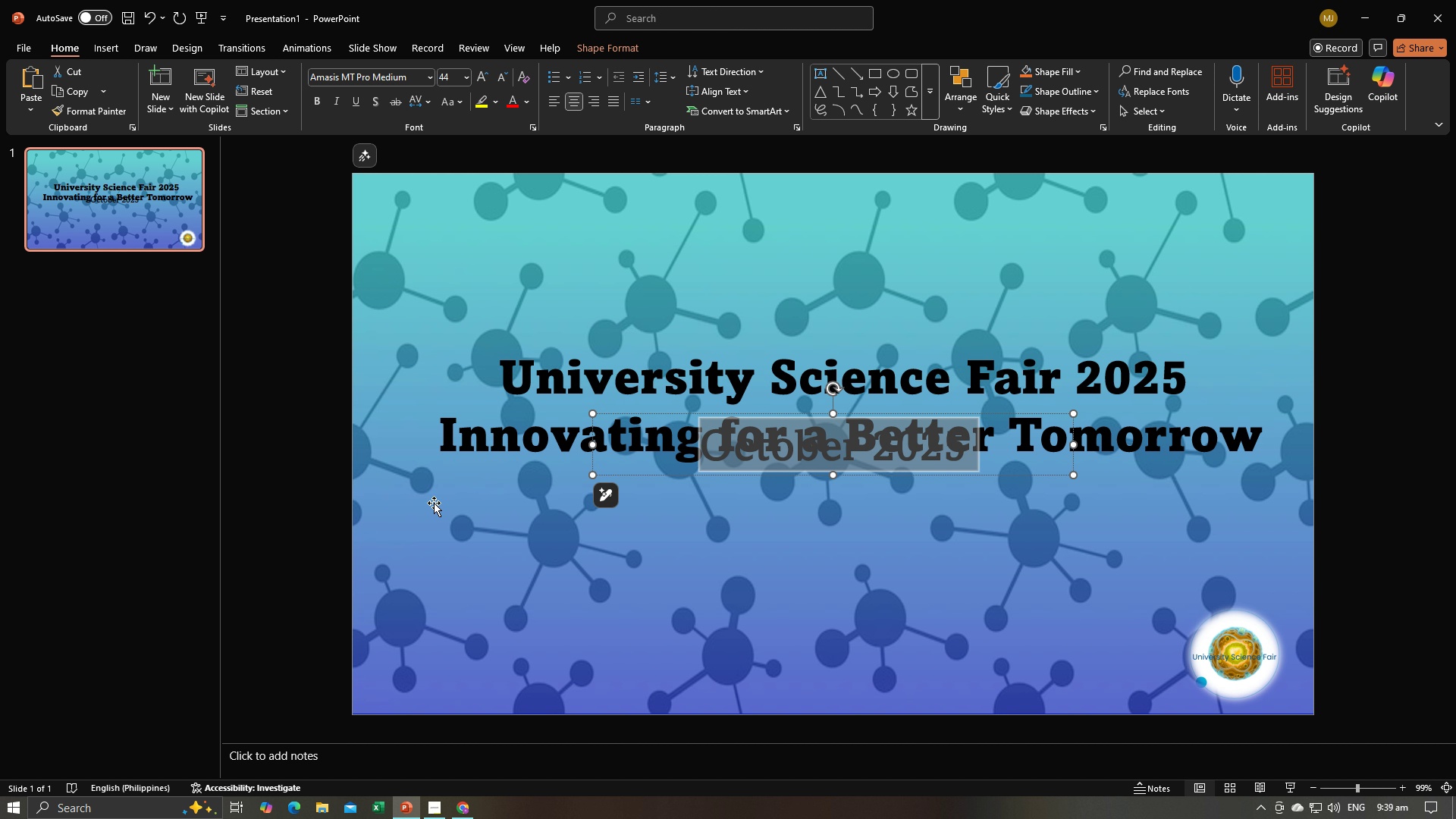 
left_click([307, 511])
 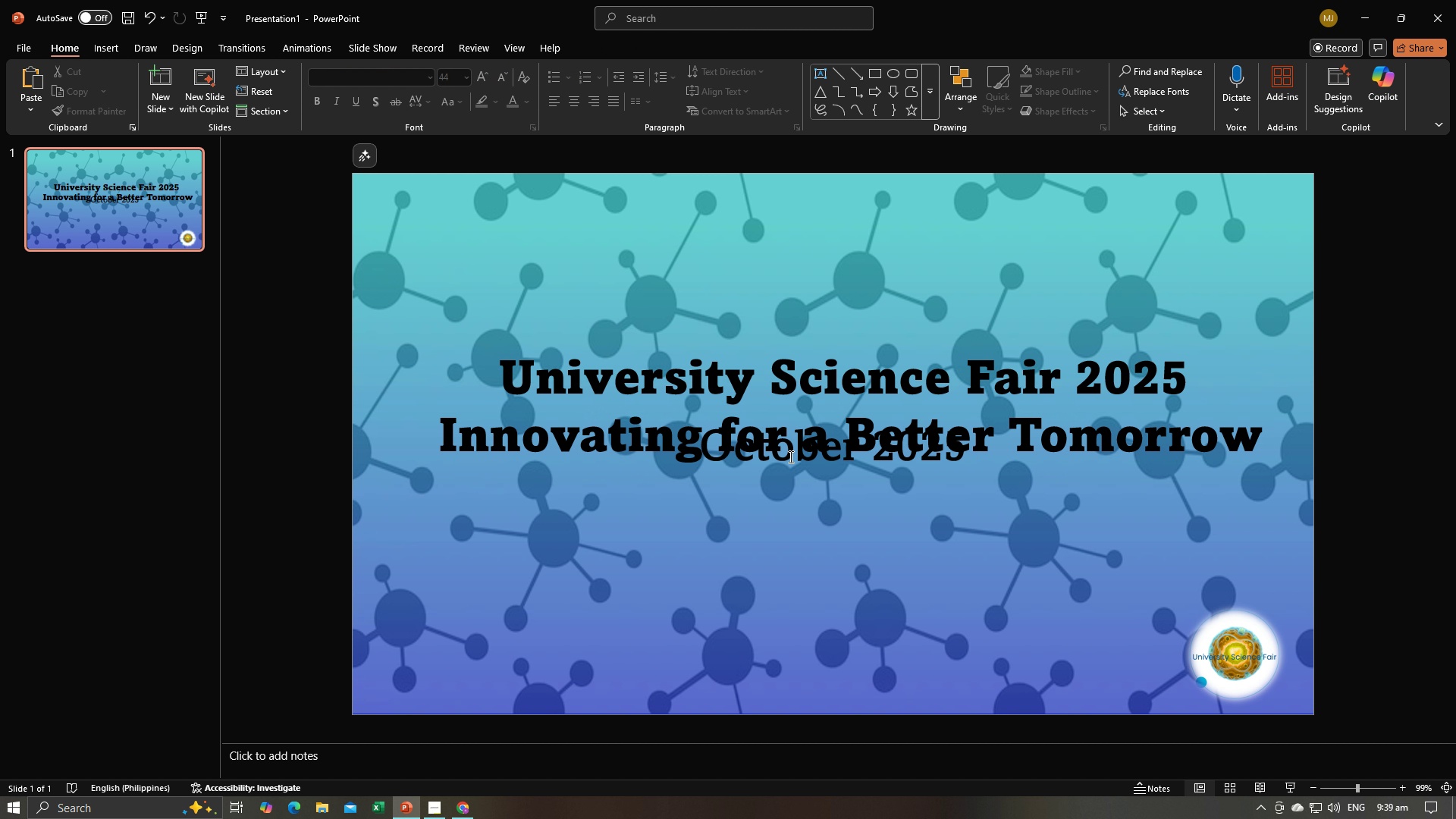 
left_click([789, 457])
 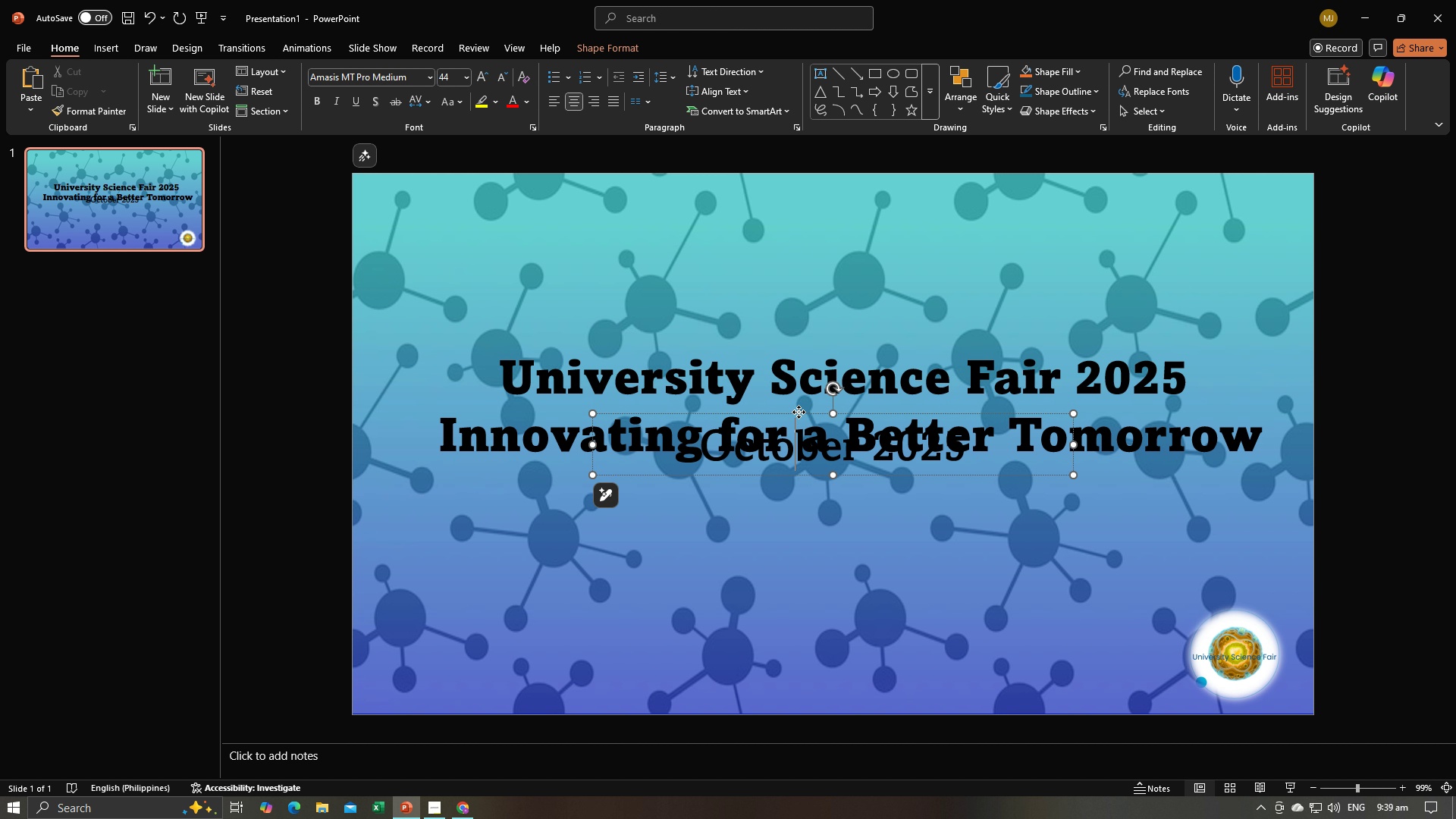 
left_click_drag(start_coordinate=[799, 412], to_coordinate=[795, 472])
 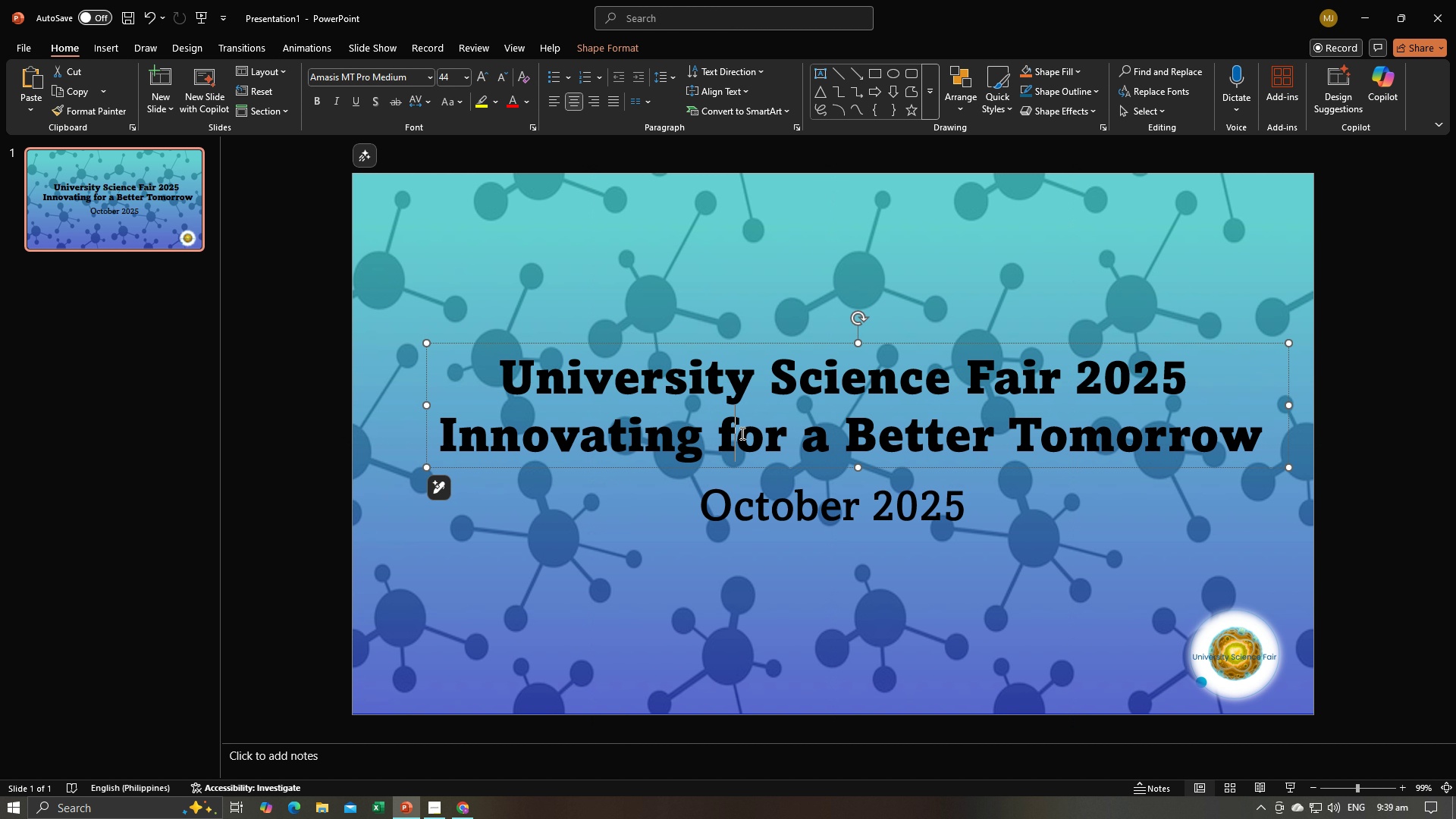 
left_click([741, 433])
 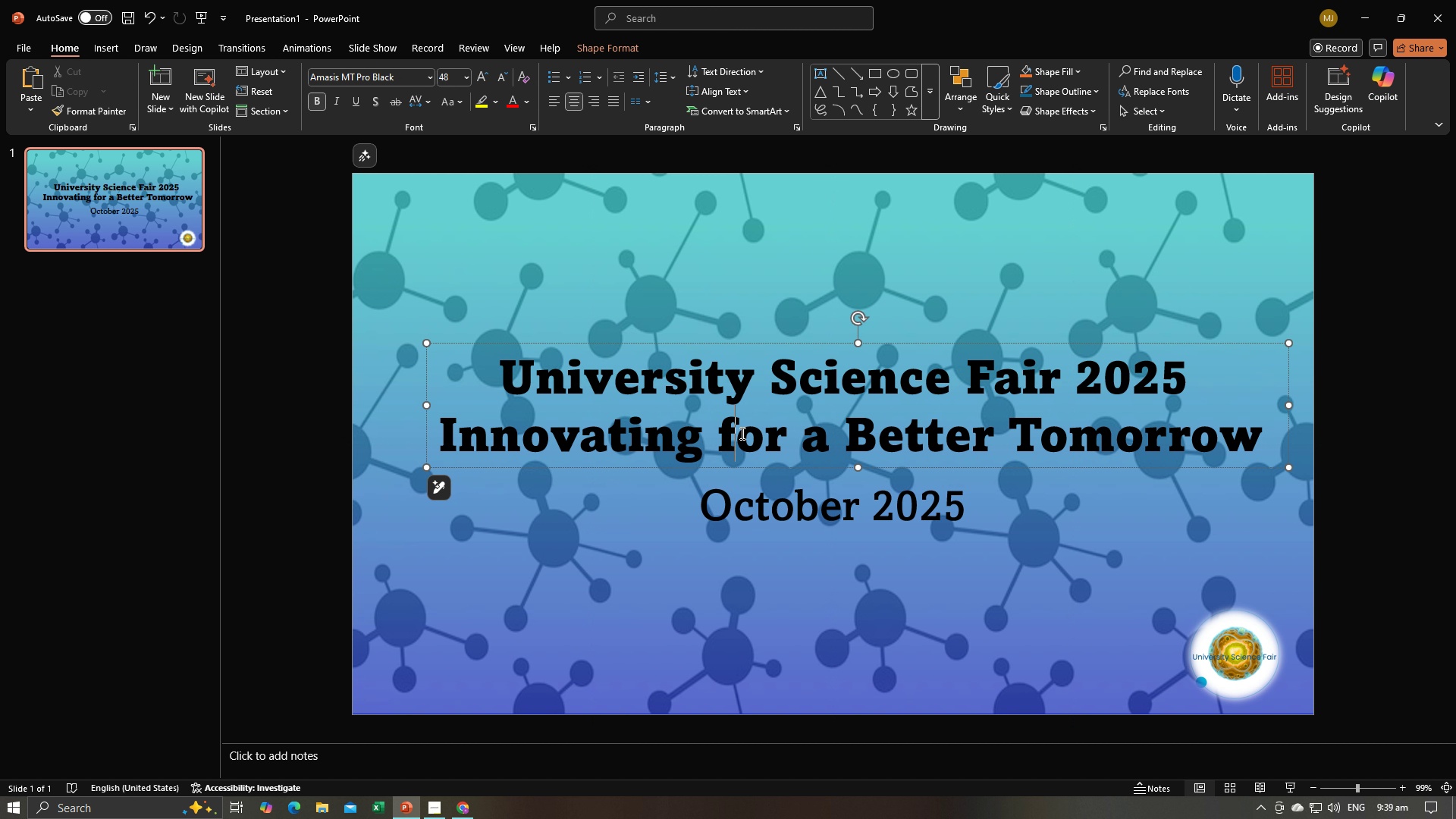 
key(Control+A)
 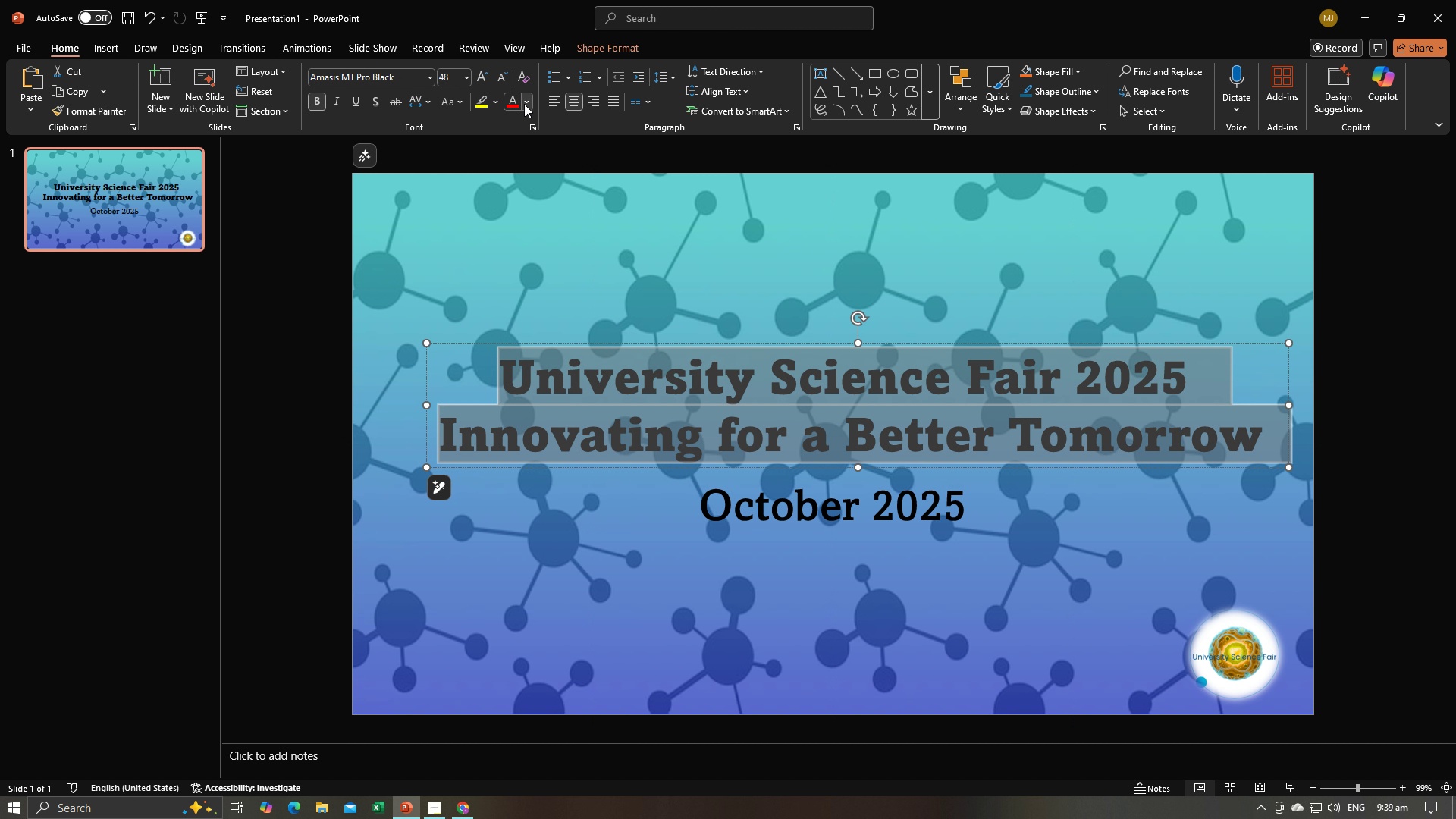 
left_click([526, 104])
 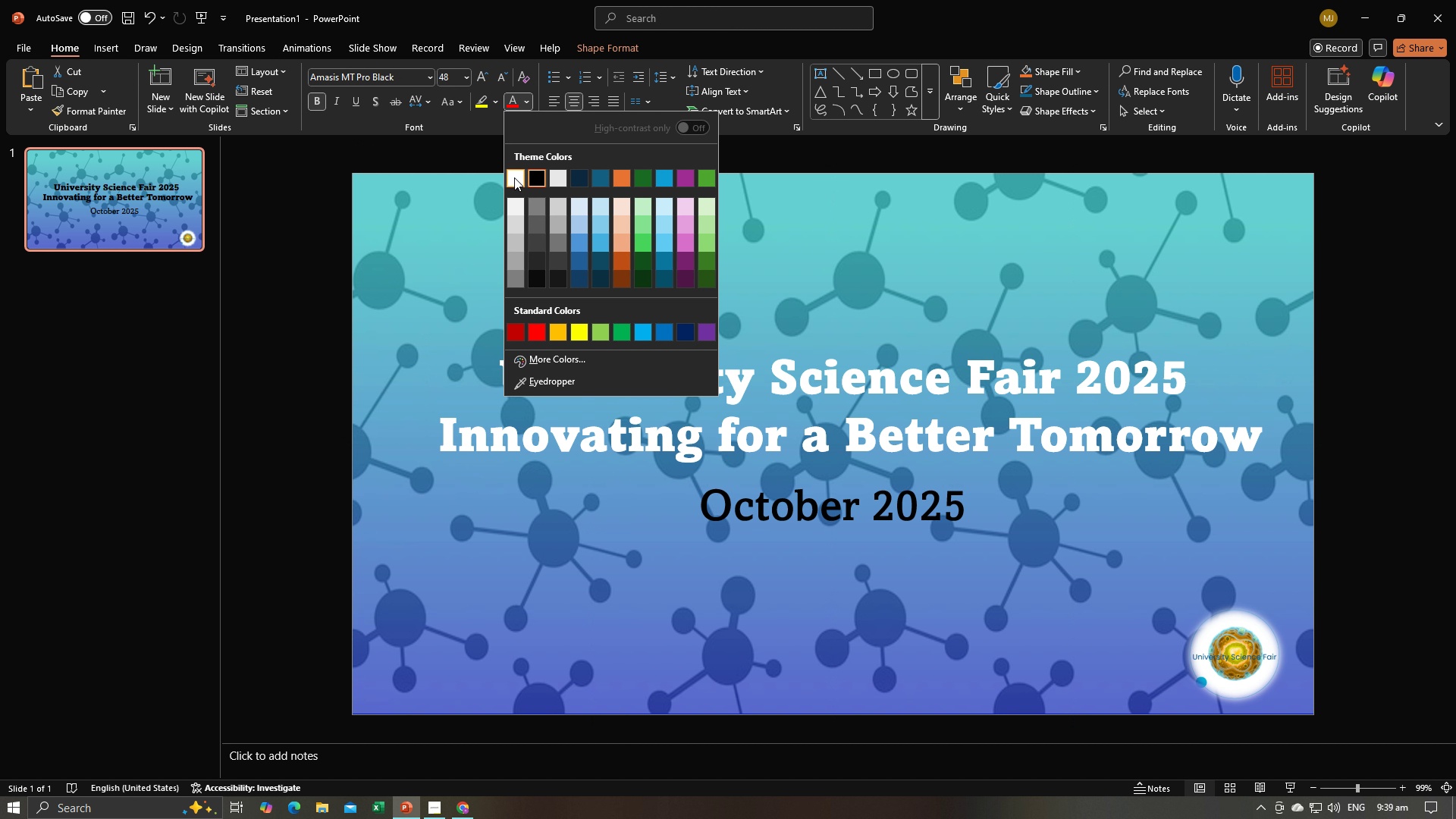 
left_click([514, 177])
 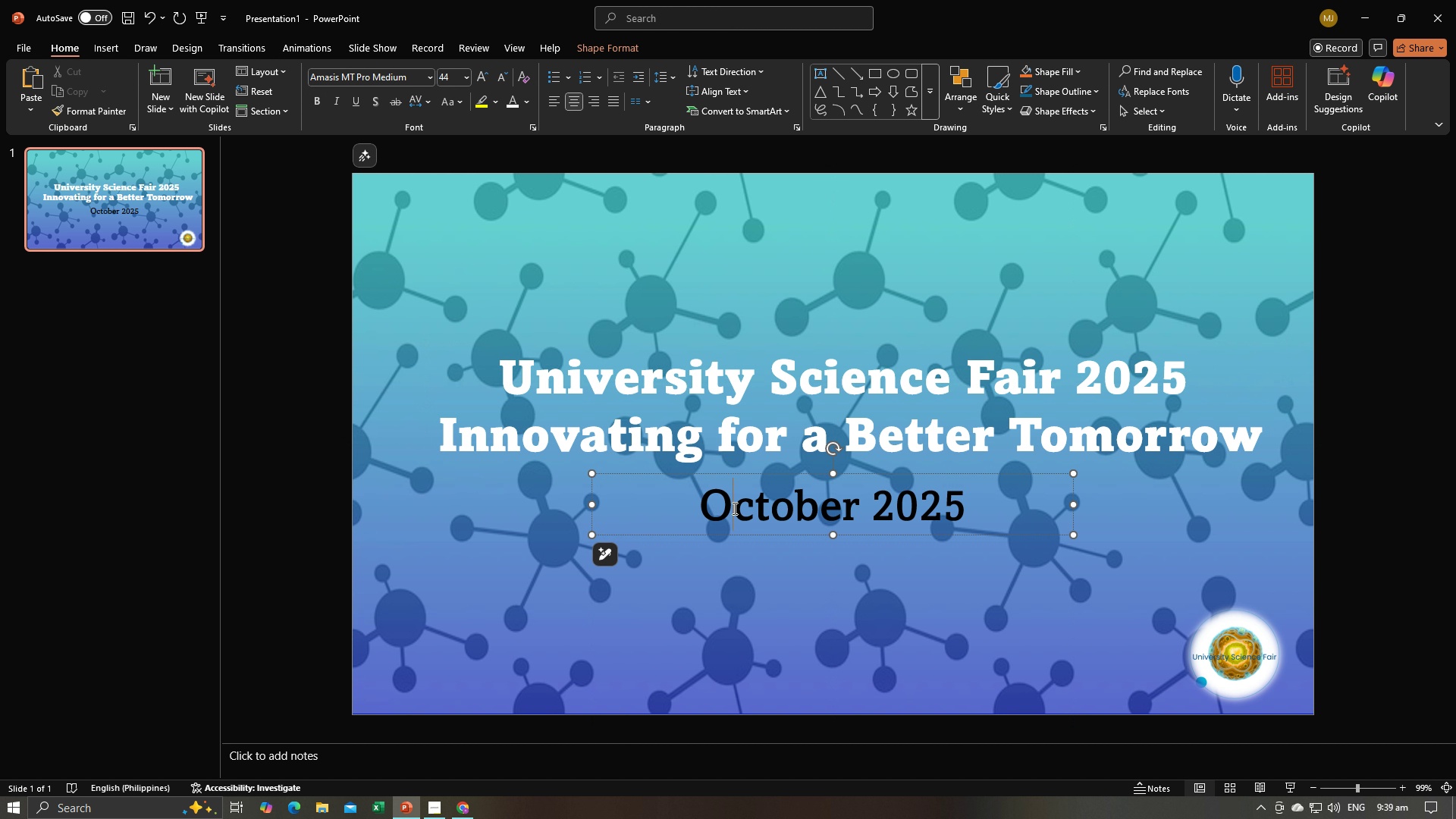 
left_click([733, 508])
 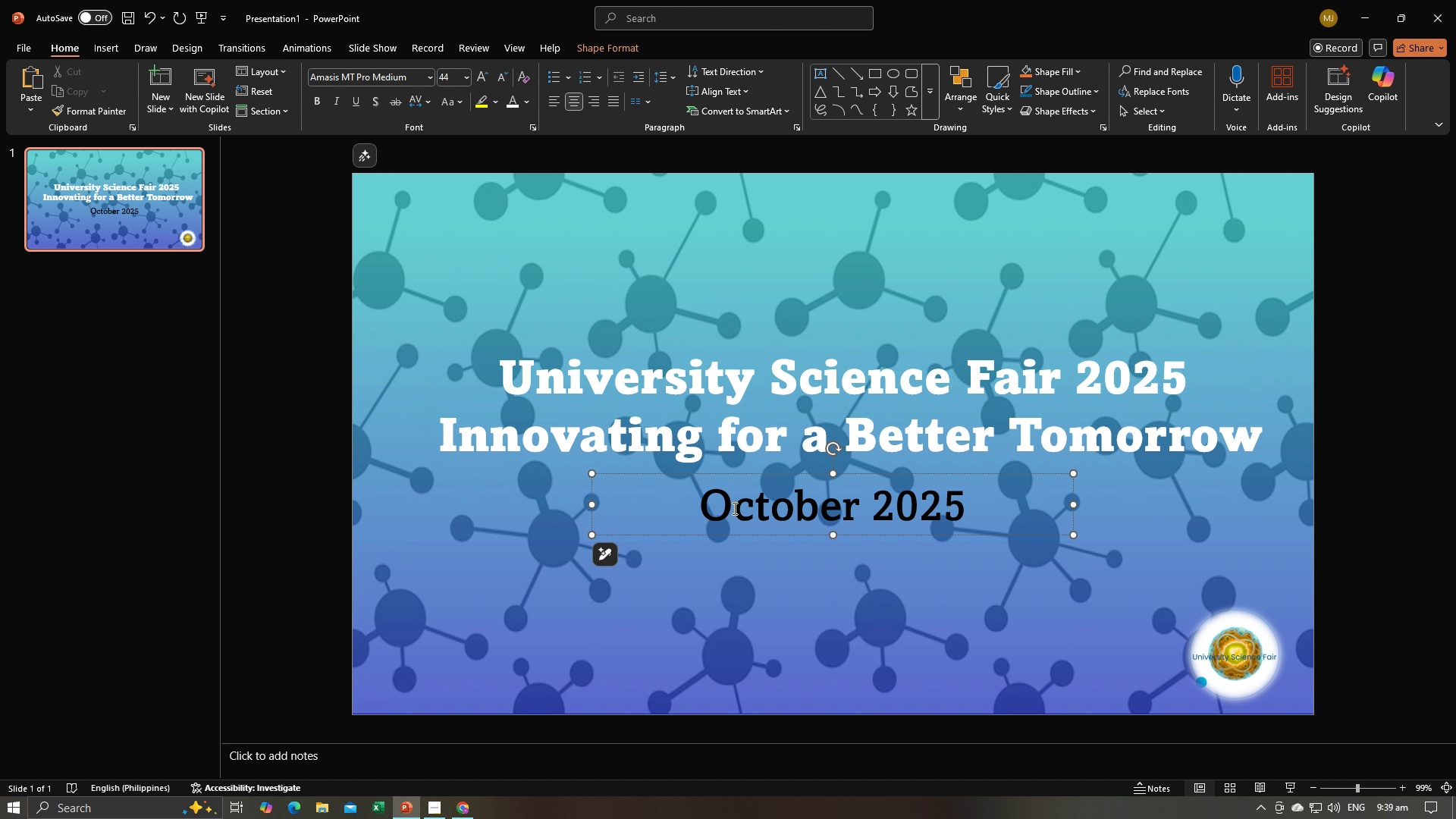 
key(Control+A)
 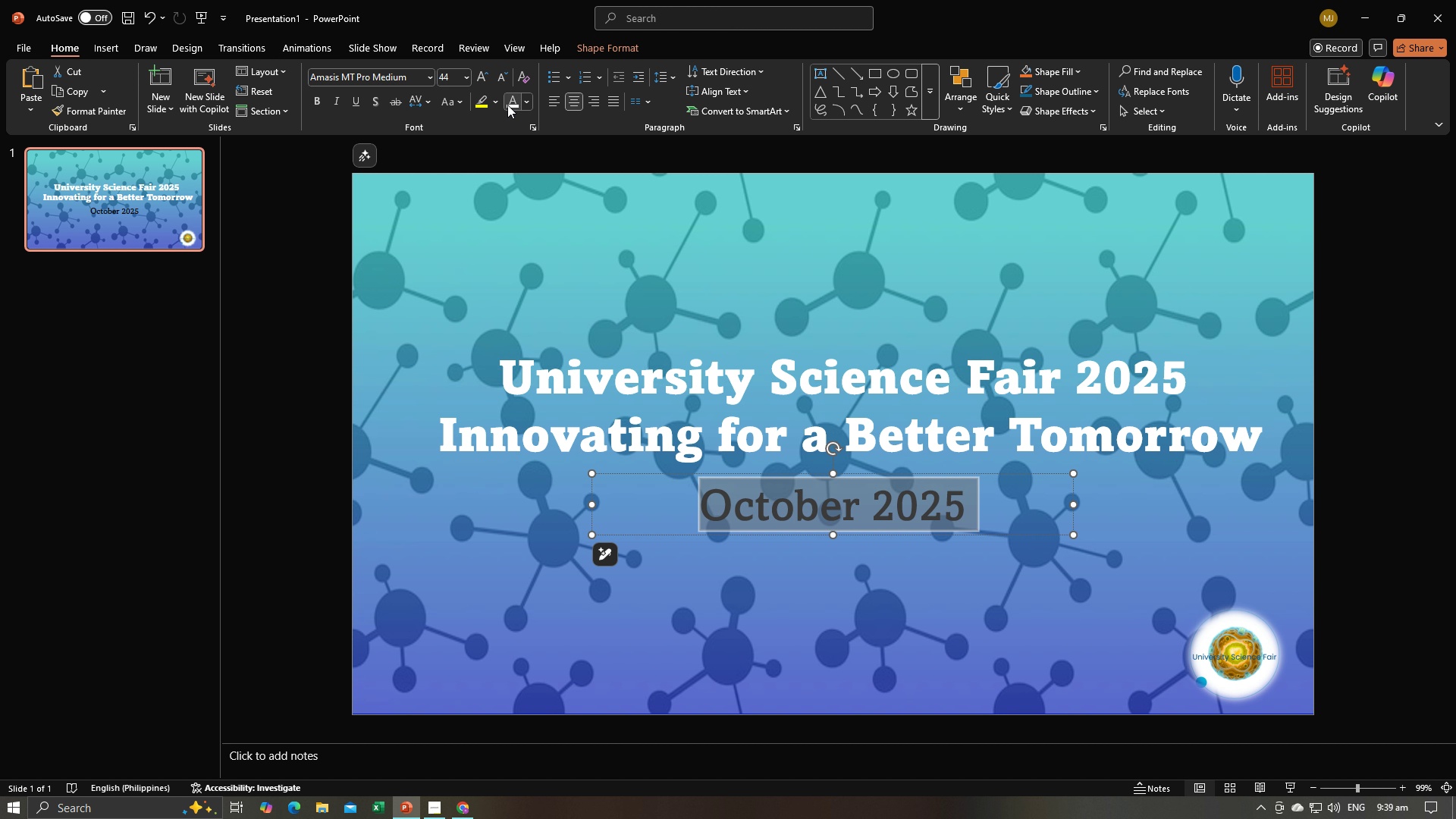 
left_click([507, 104])
 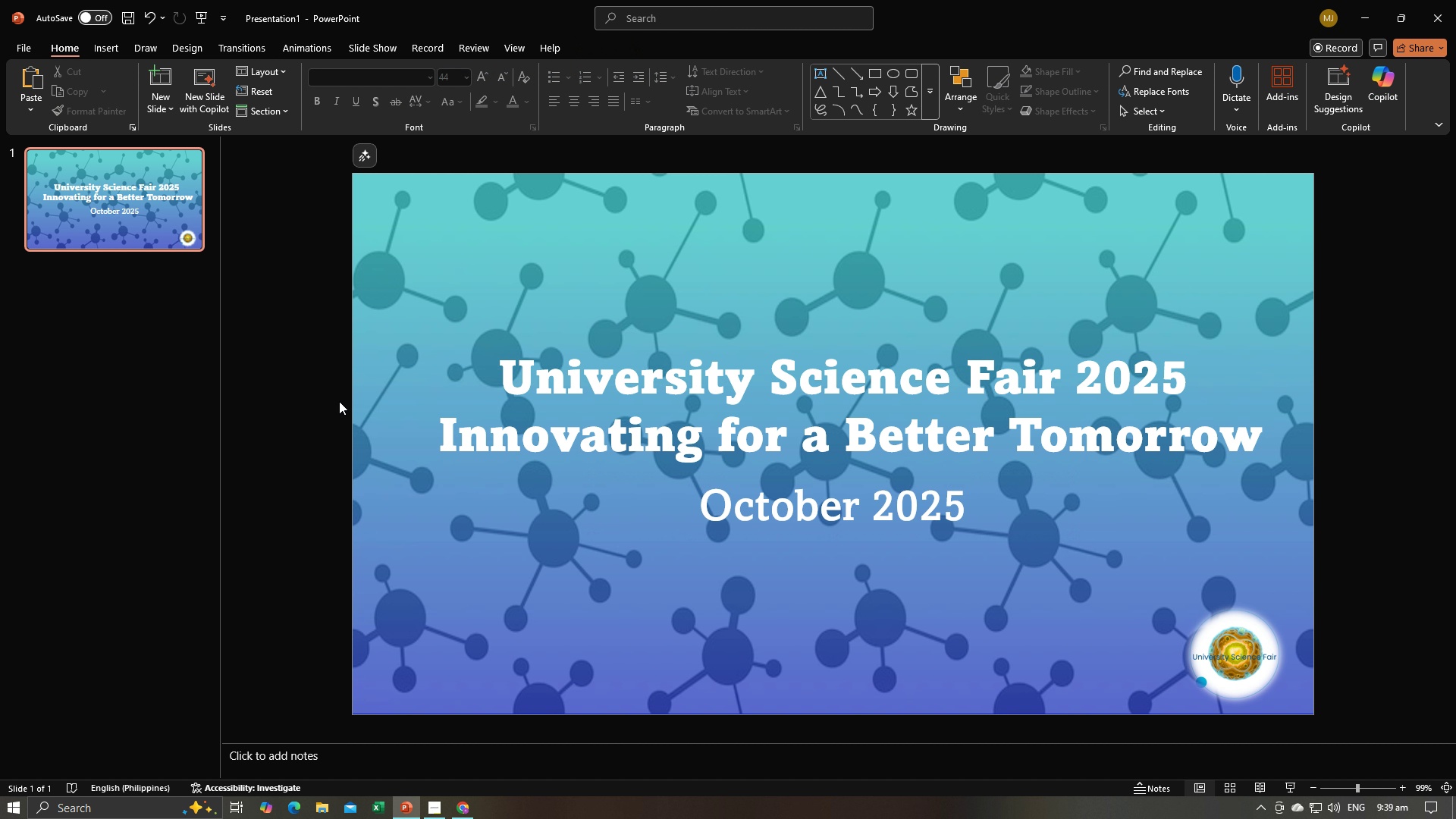 
left_click([339, 401])
 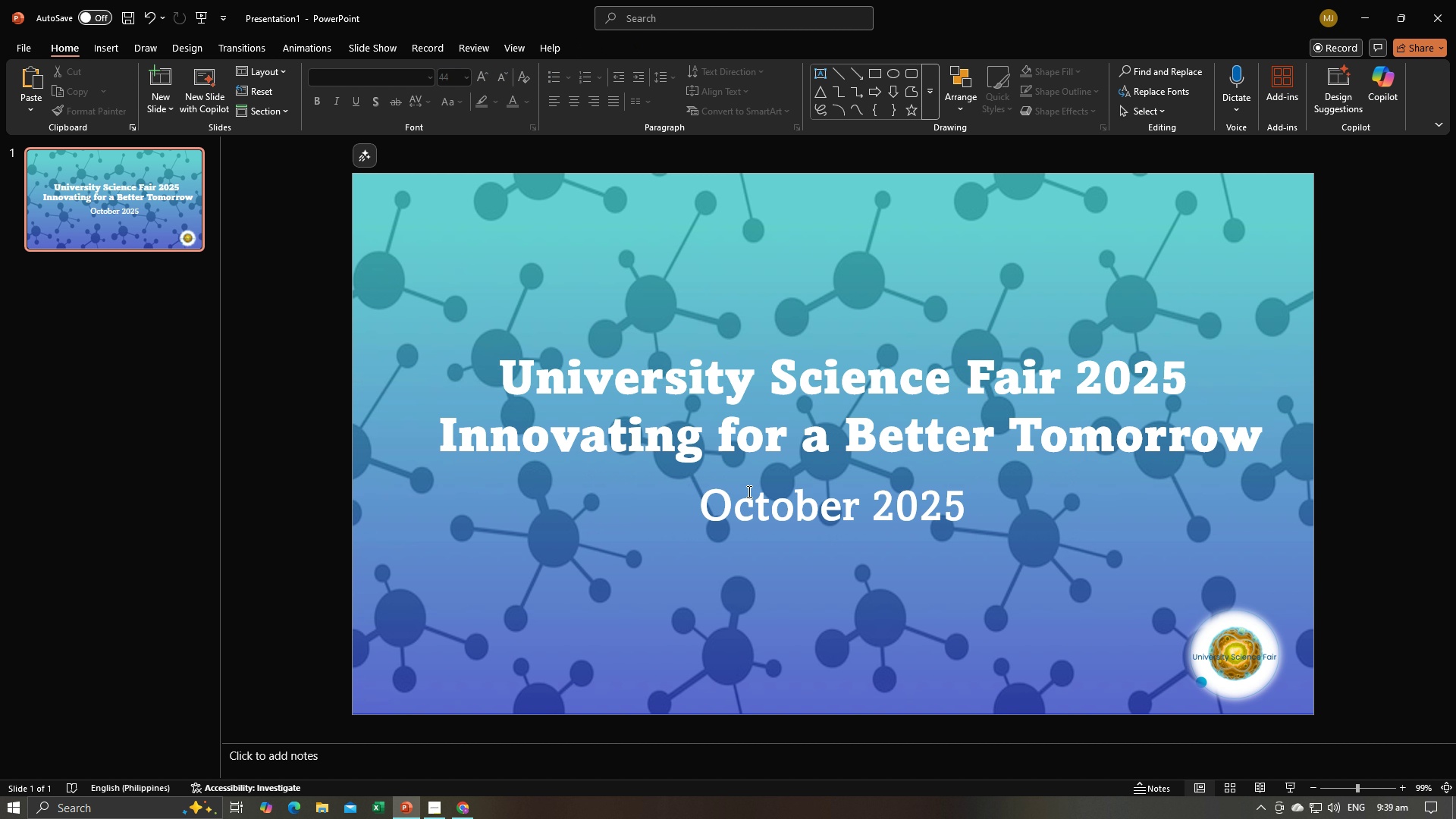 
key(Alt+AltLeft)